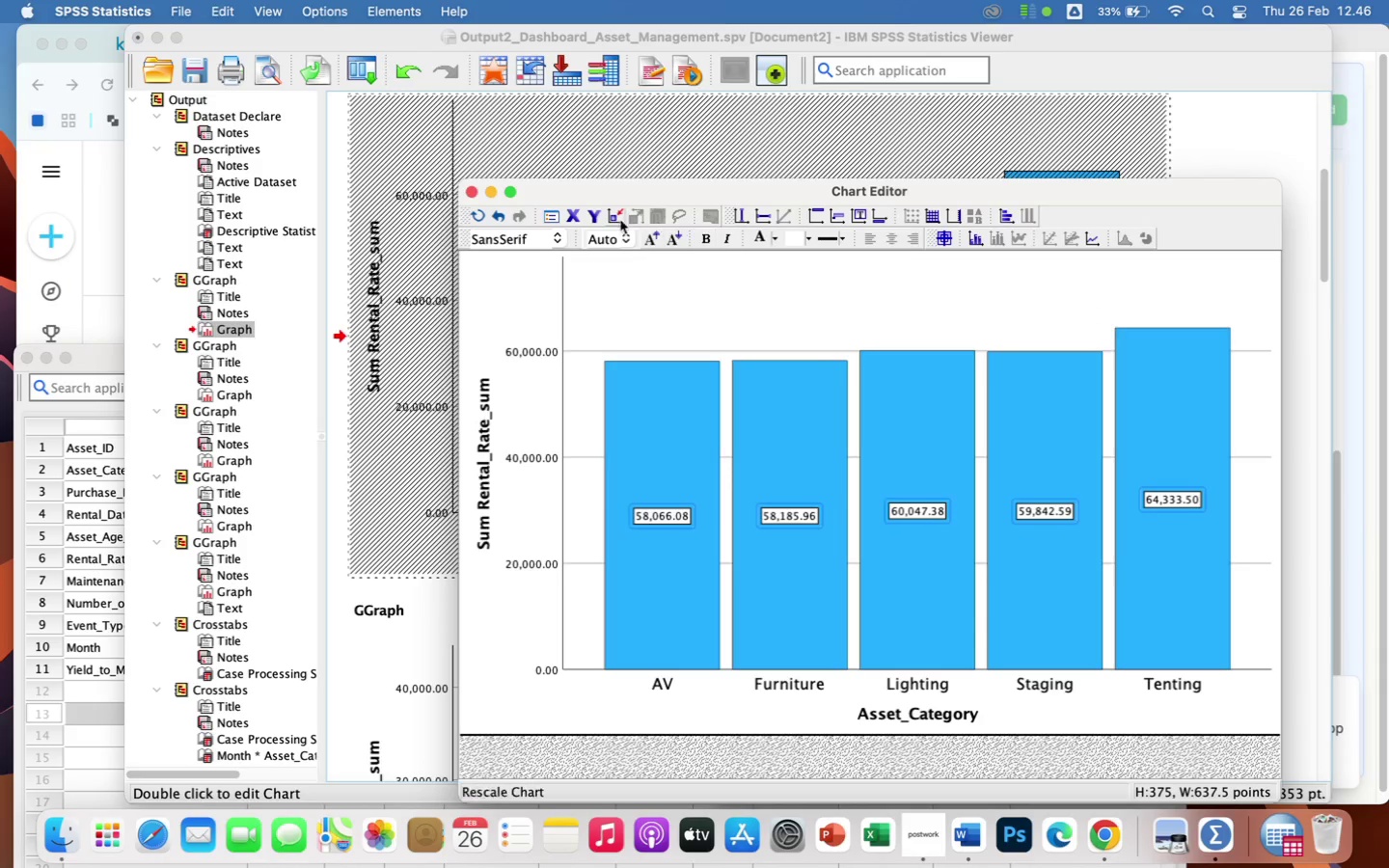 
mouse_move([555, 195])
 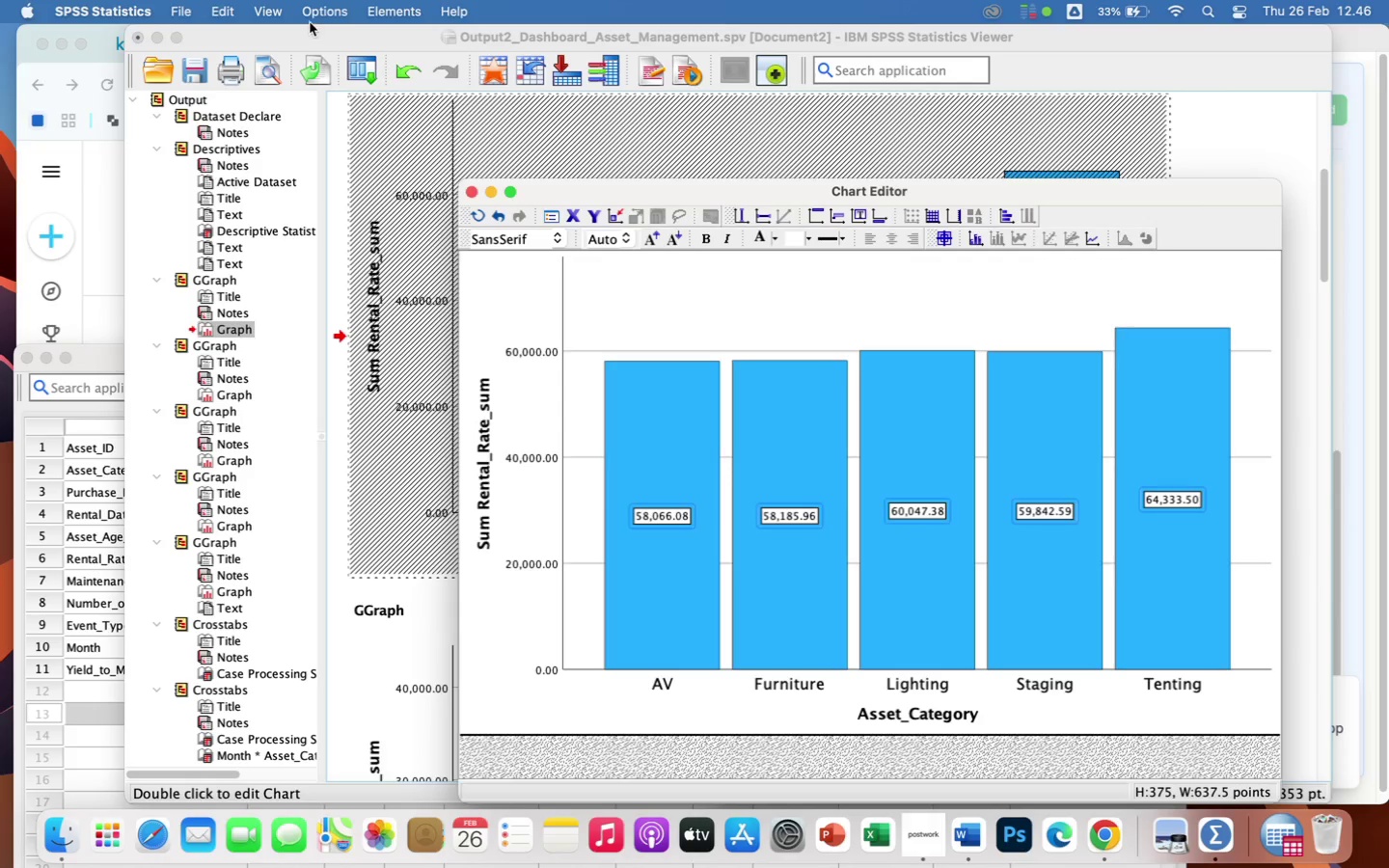 
left_click([319, 13])
 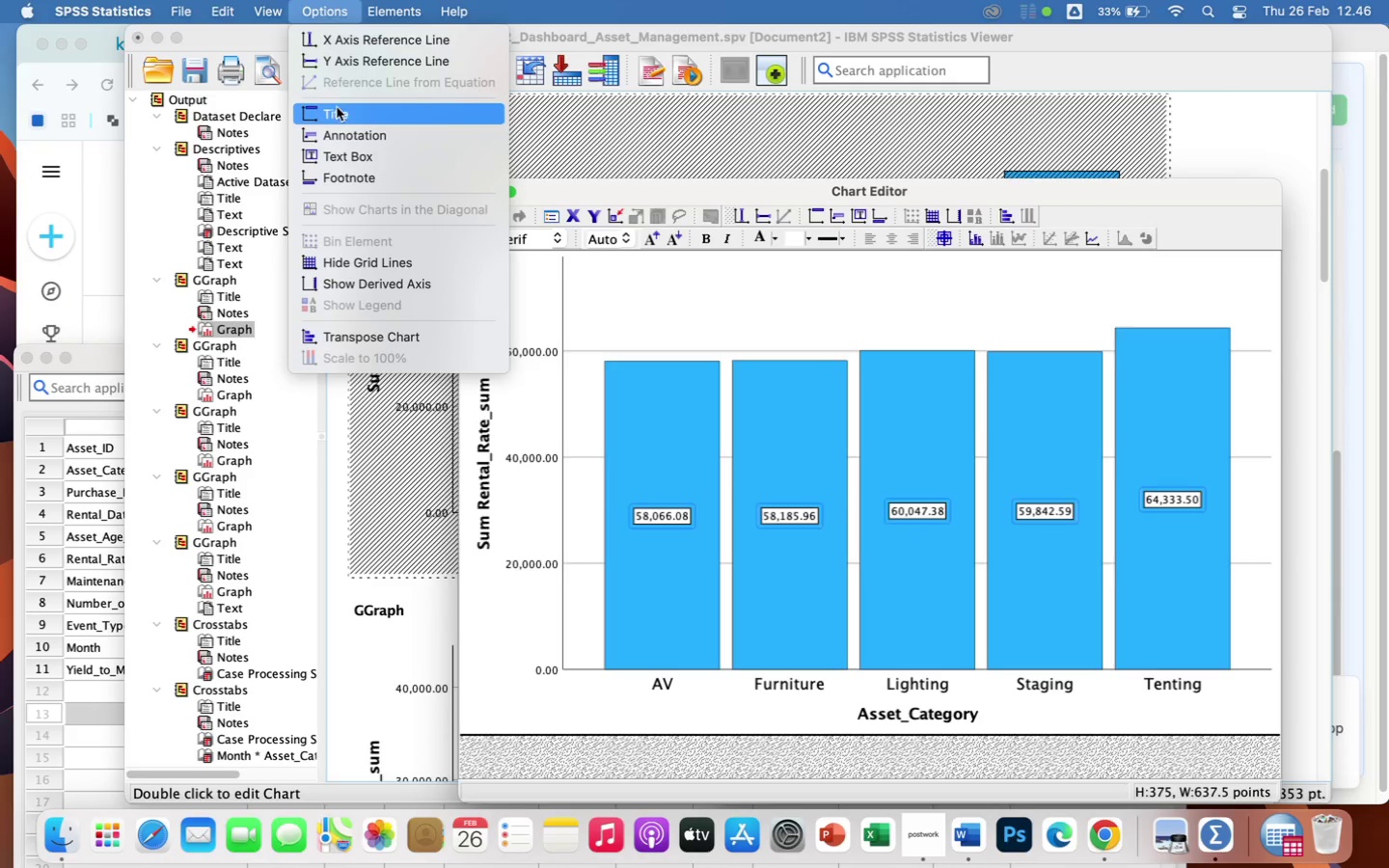 
left_click([341, 115])
 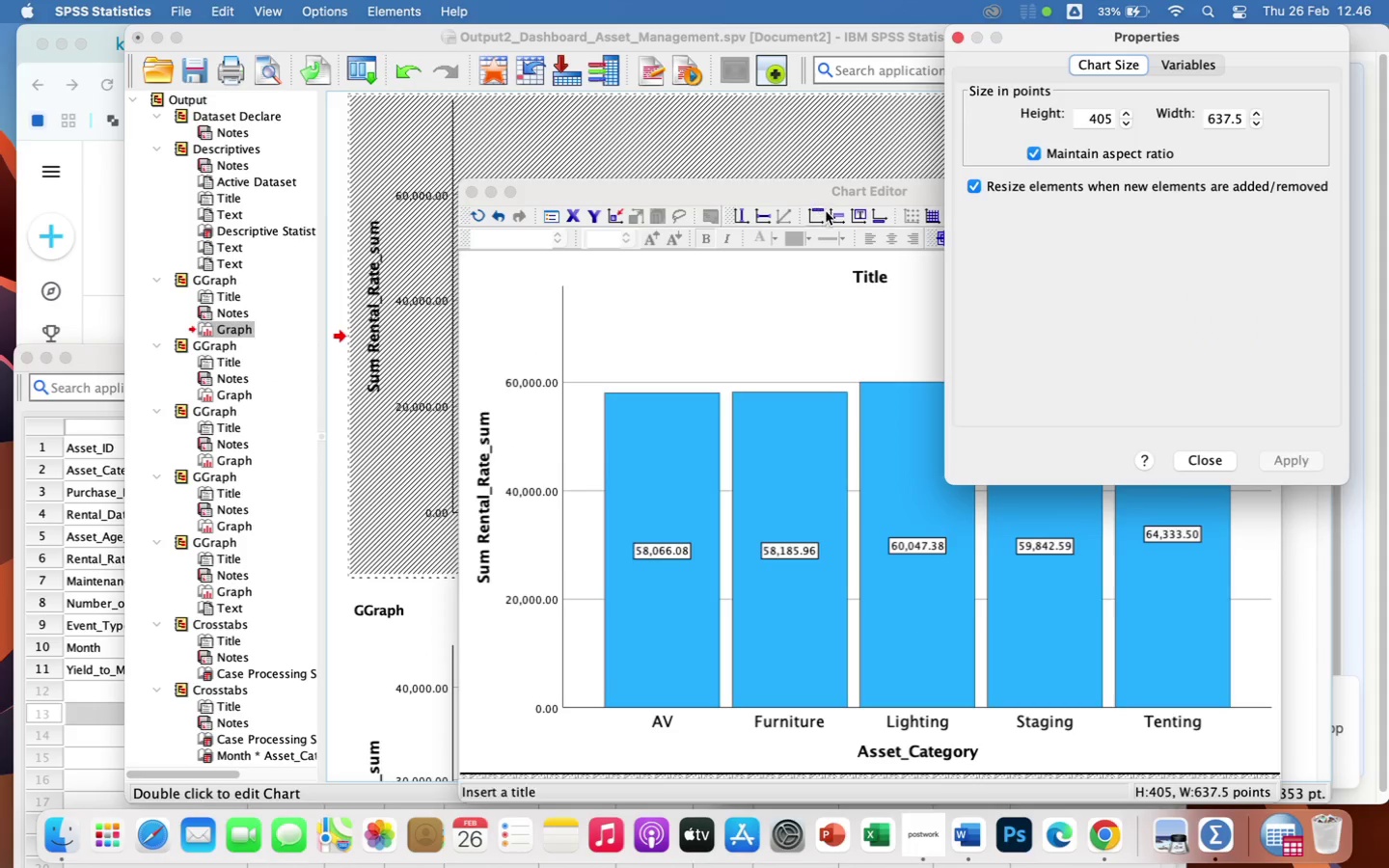 
left_click([861, 276])